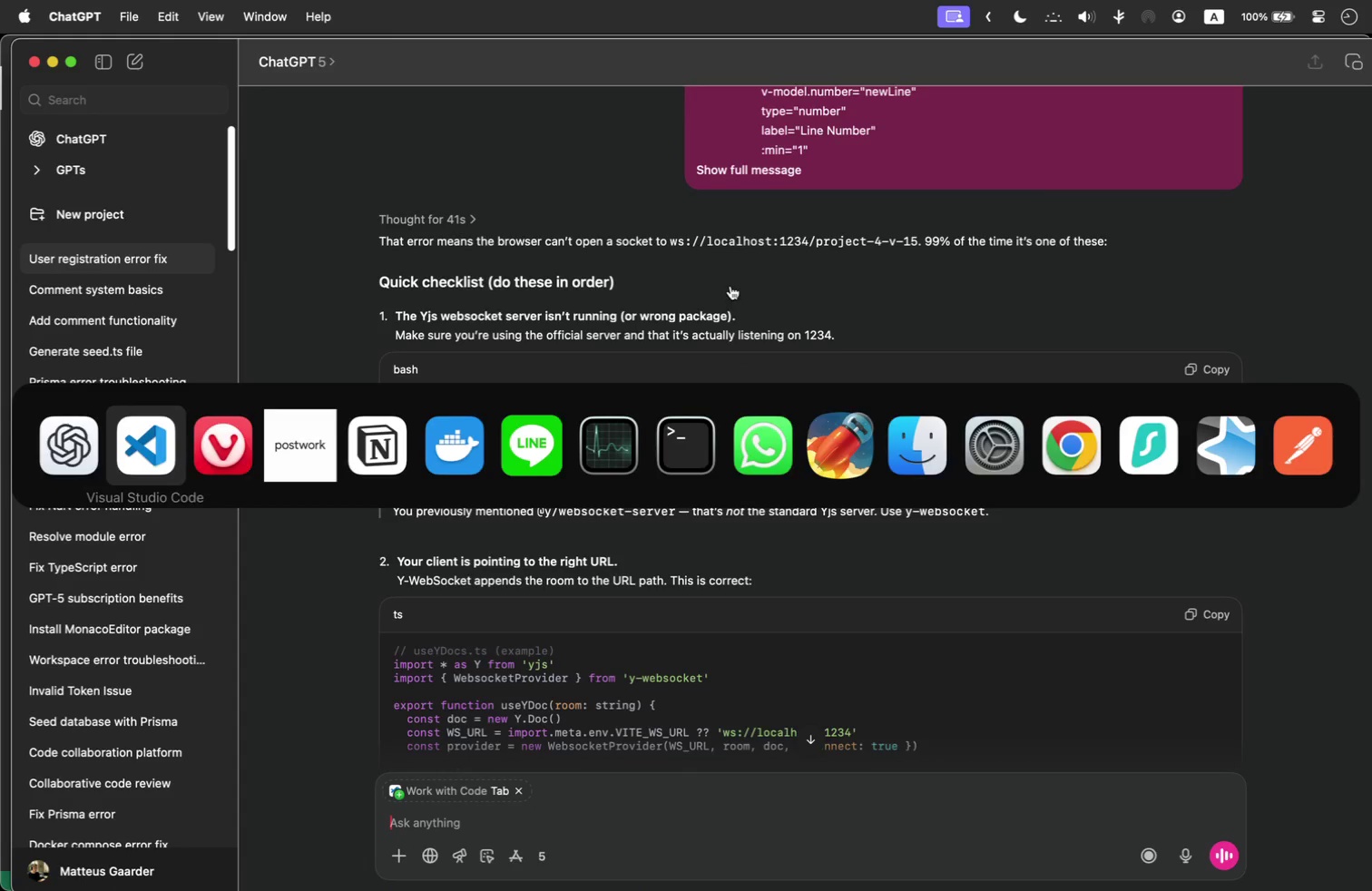 
left_click([730, 286])
 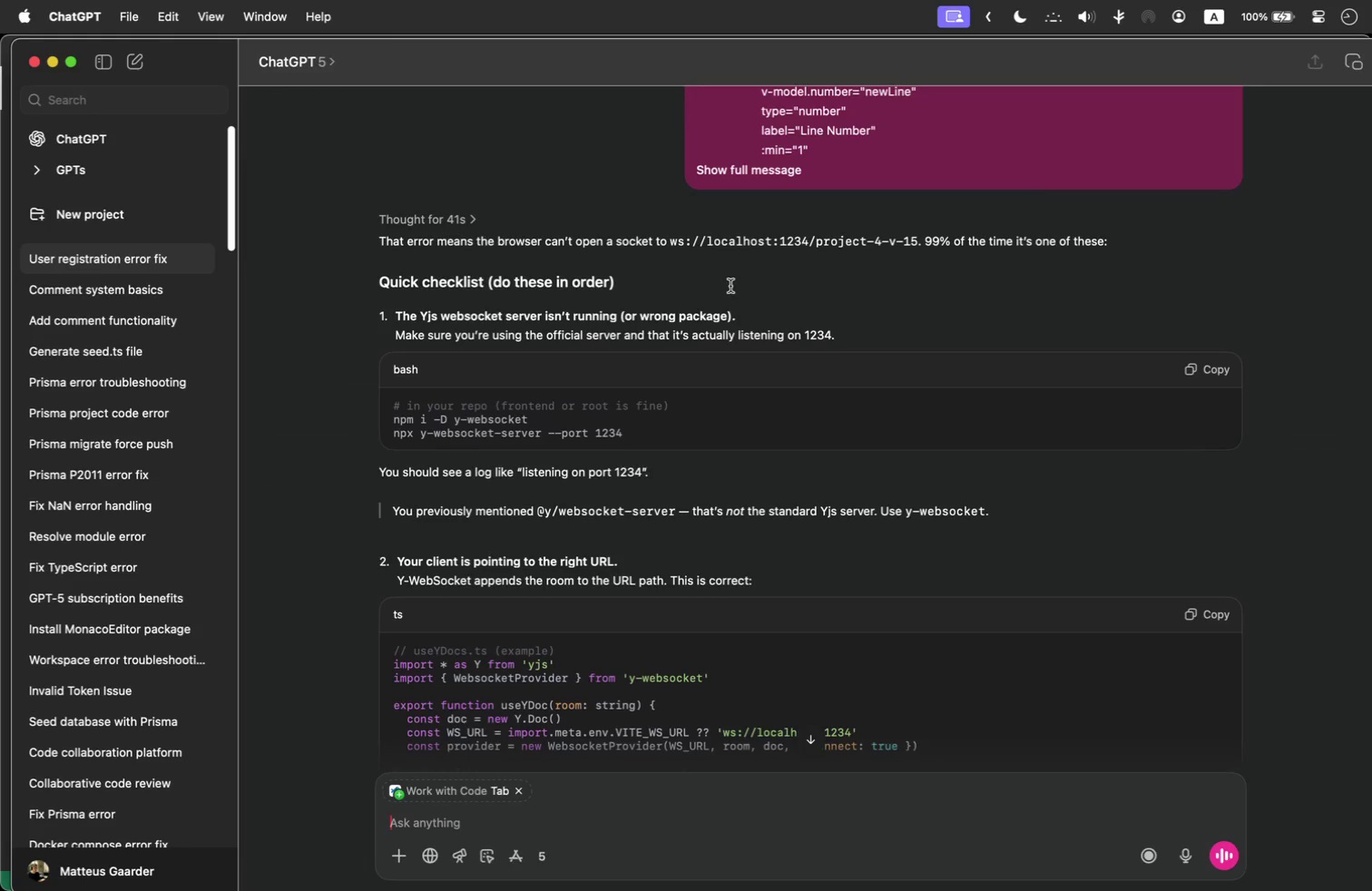 
key(Meta+Tab)
 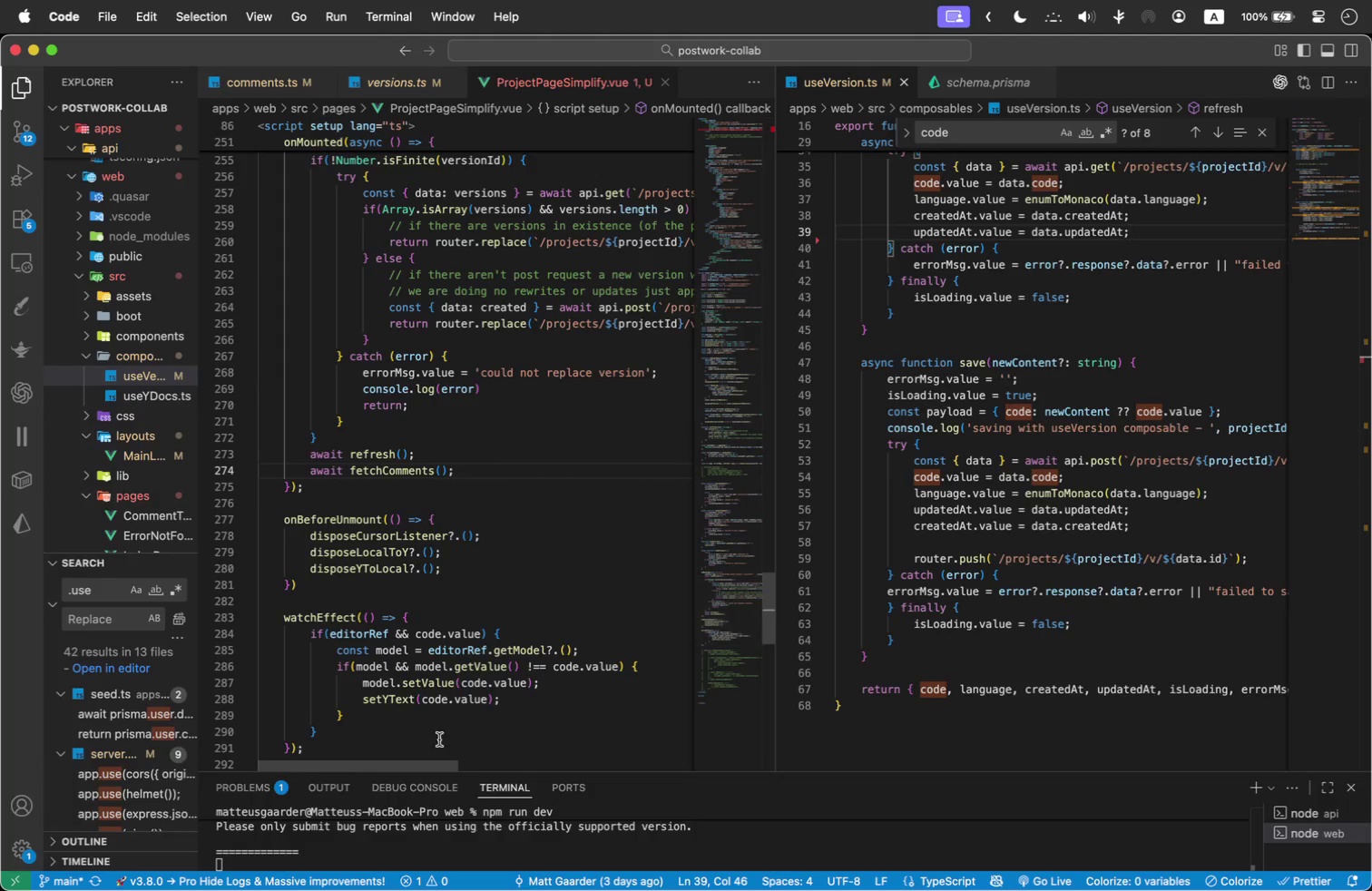 
scroll: coordinate [409, 814], scroll_direction: down, amount: 106.0
 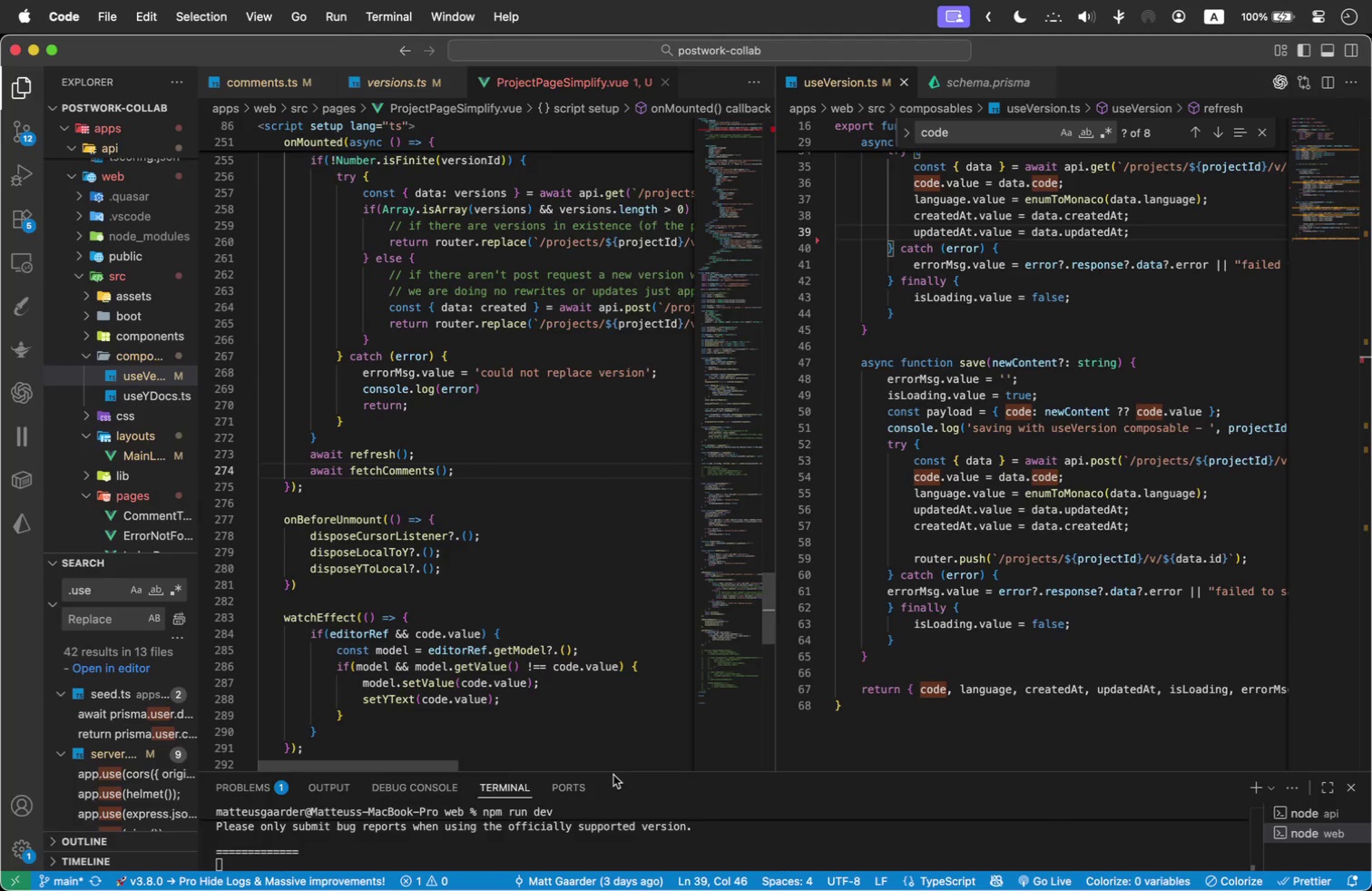 
left_click_drag(start_coordinate=[613, 775], to_coordinate=[605, 731])
 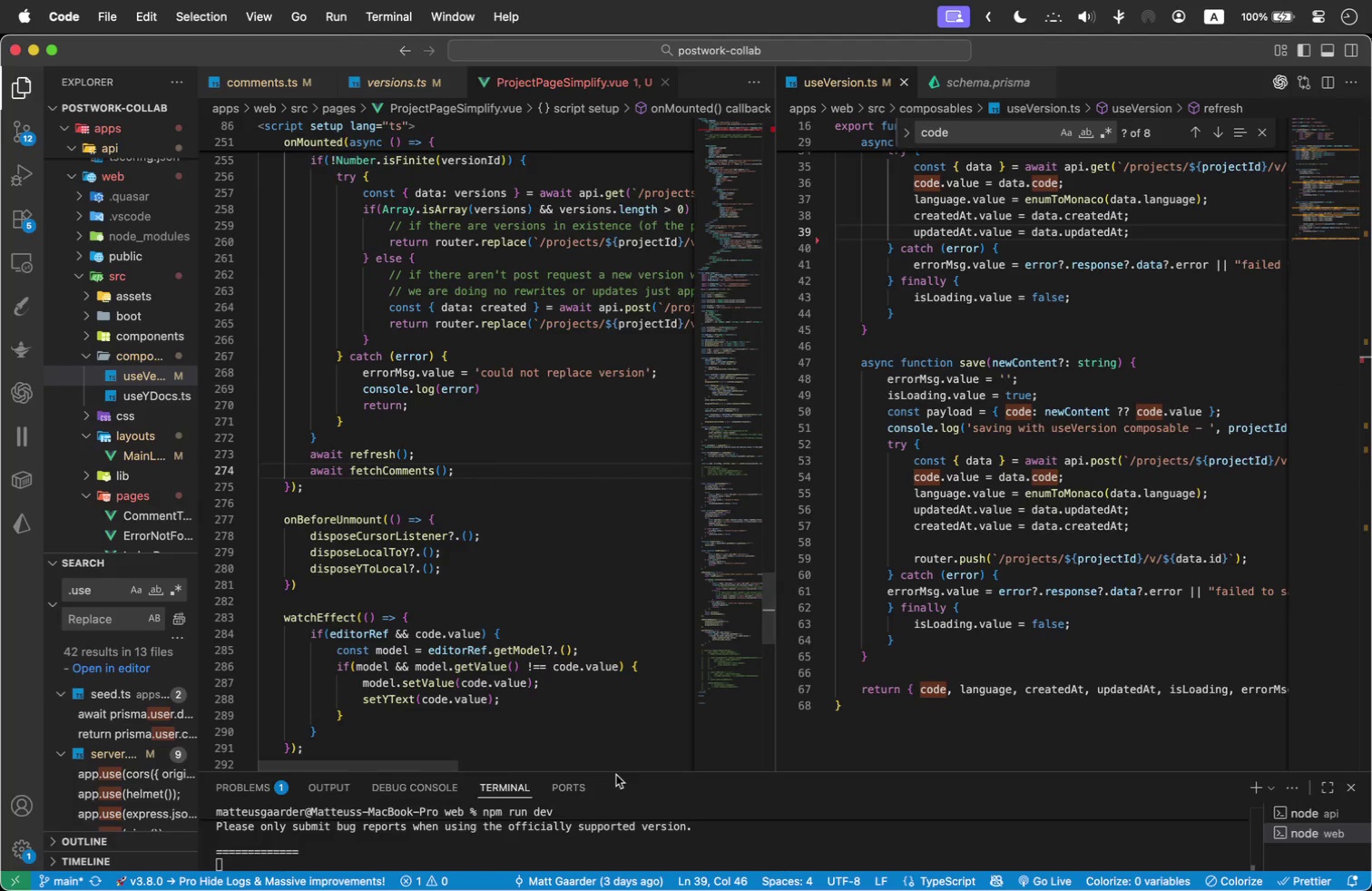 
left_click_drag(start_coordinate=[614, 770], to_coordinate=[662, 397])